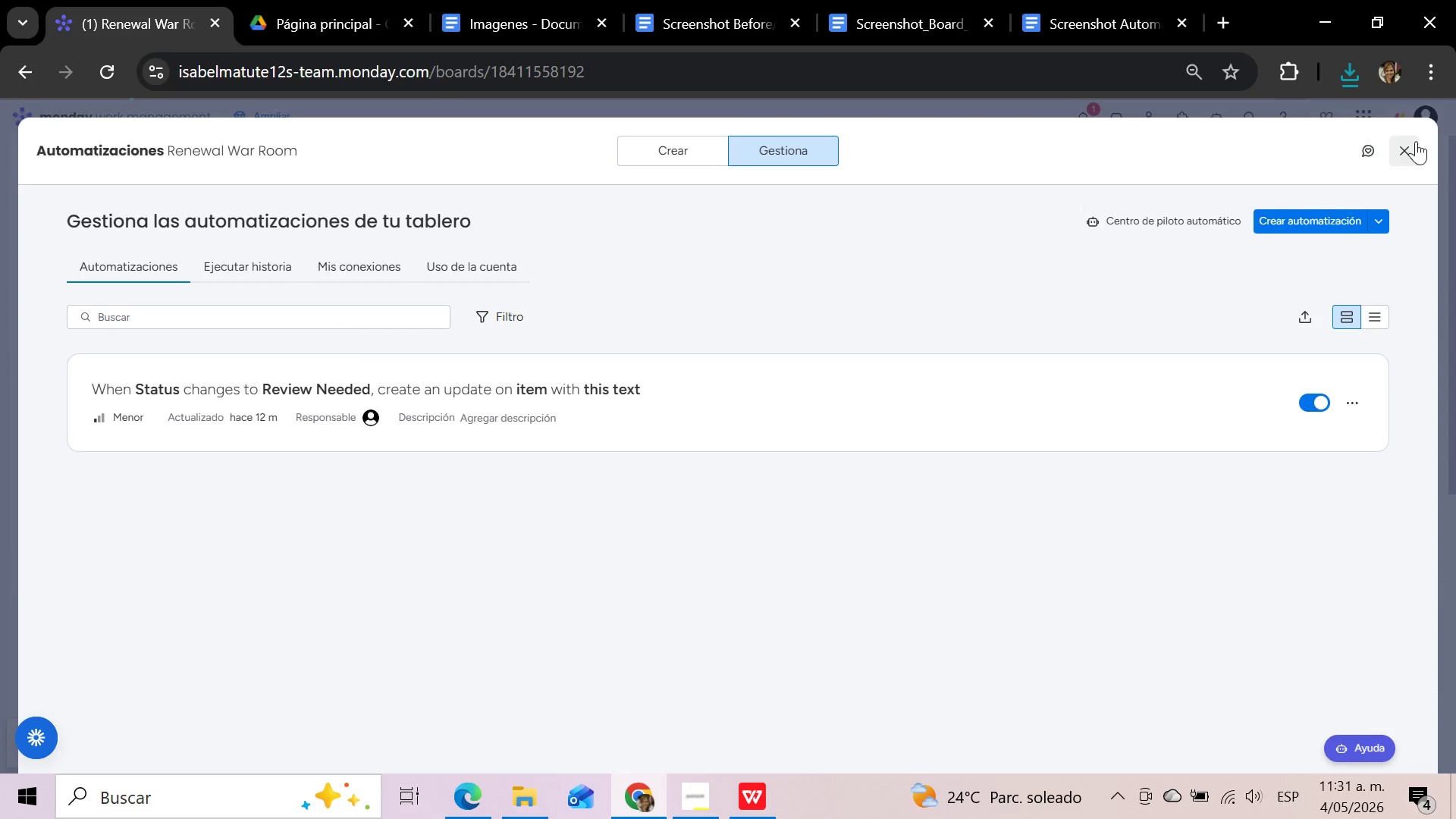 
left_click([1412, 142])
 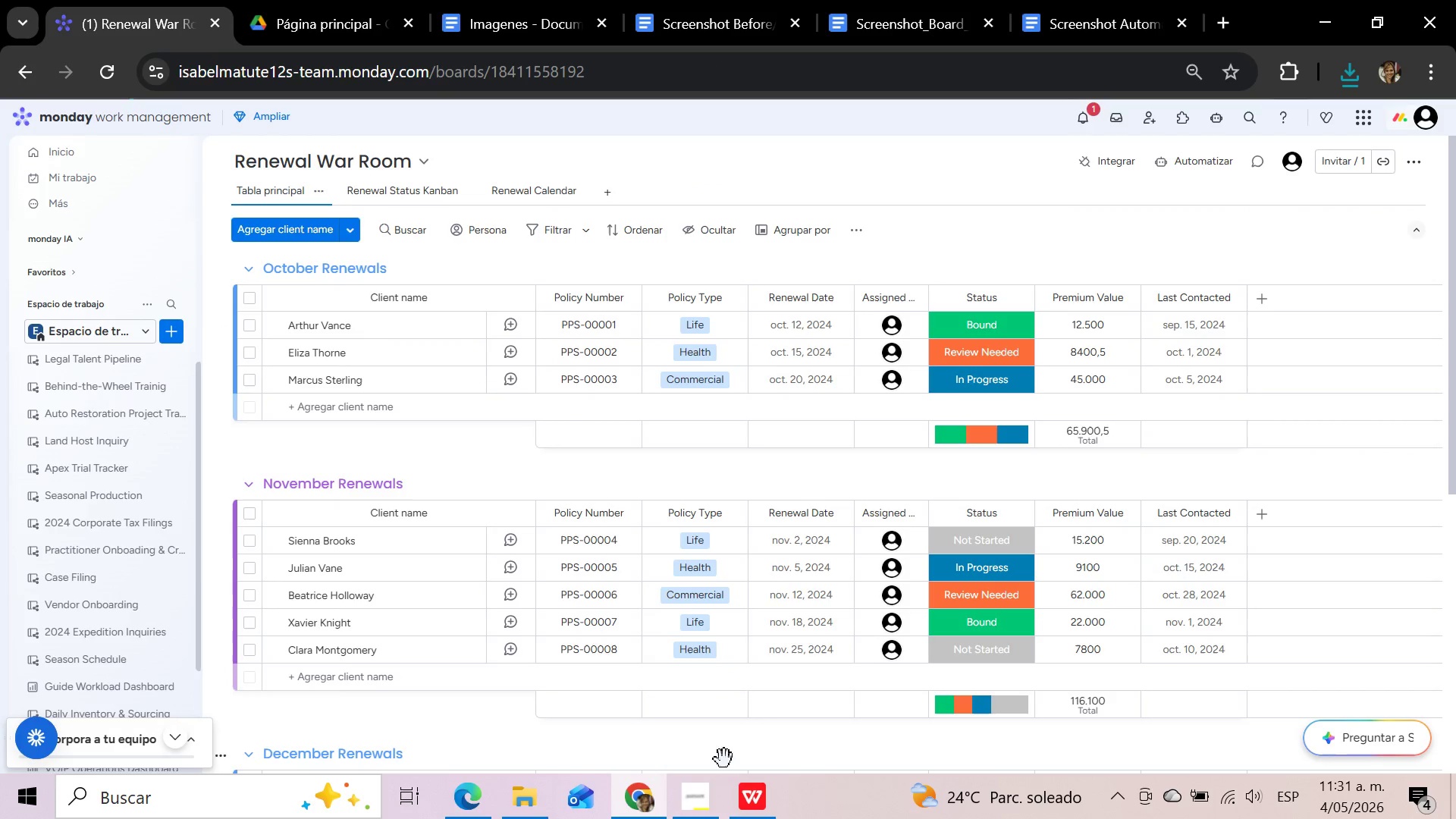 
left_click([705, 811])